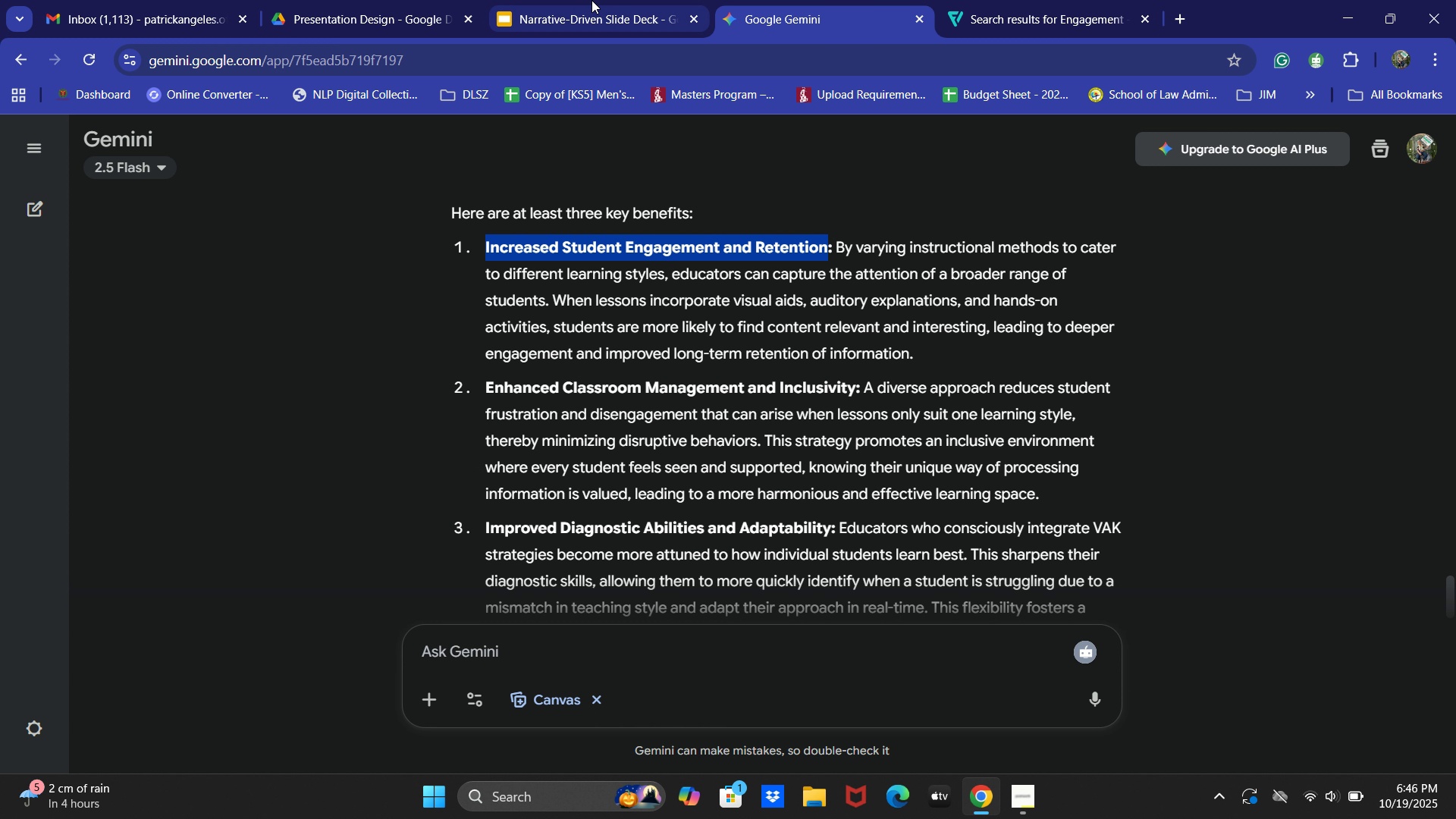 
left_click([592, 0])
 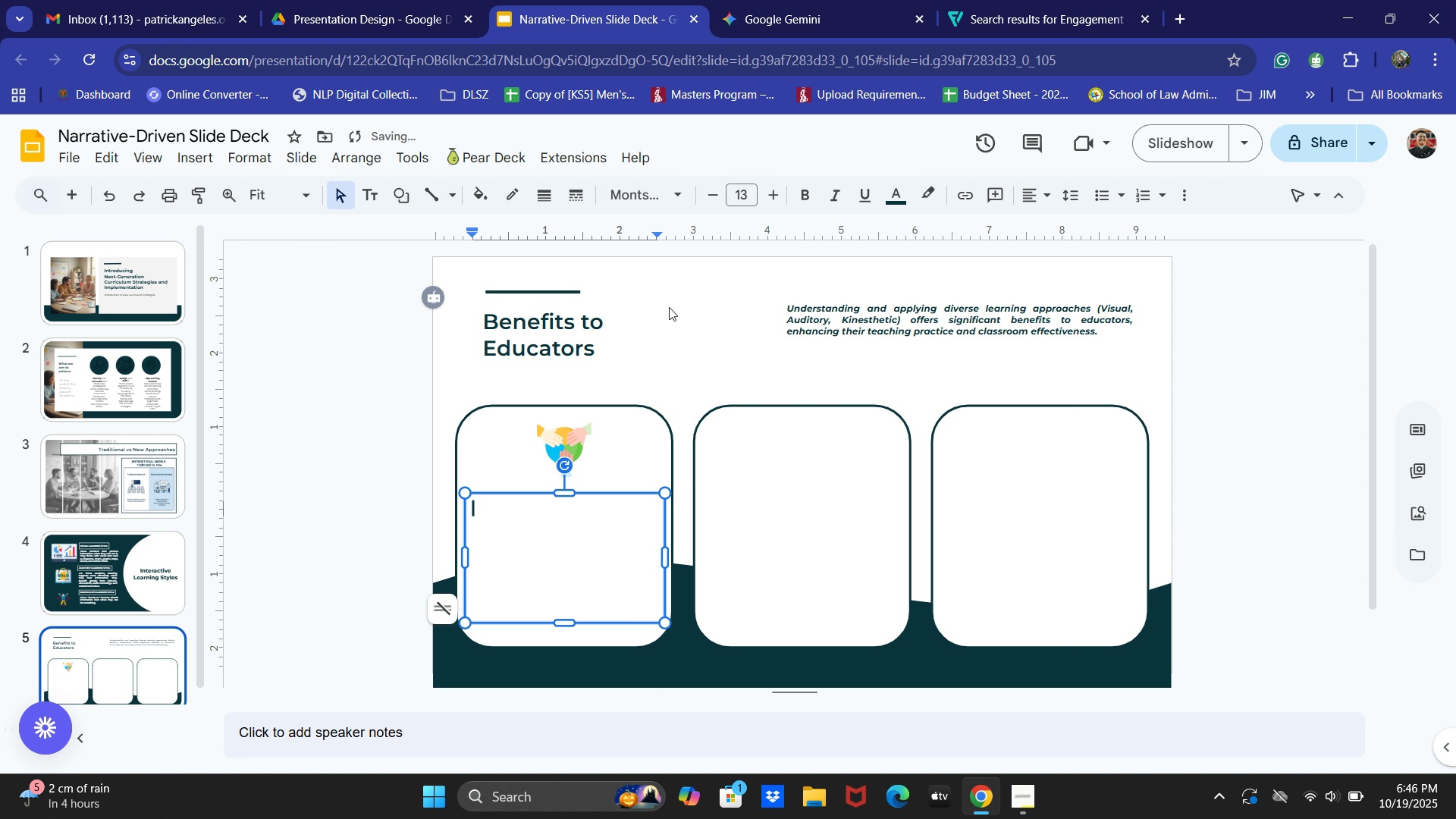 
key(Control+ControlLeft)
 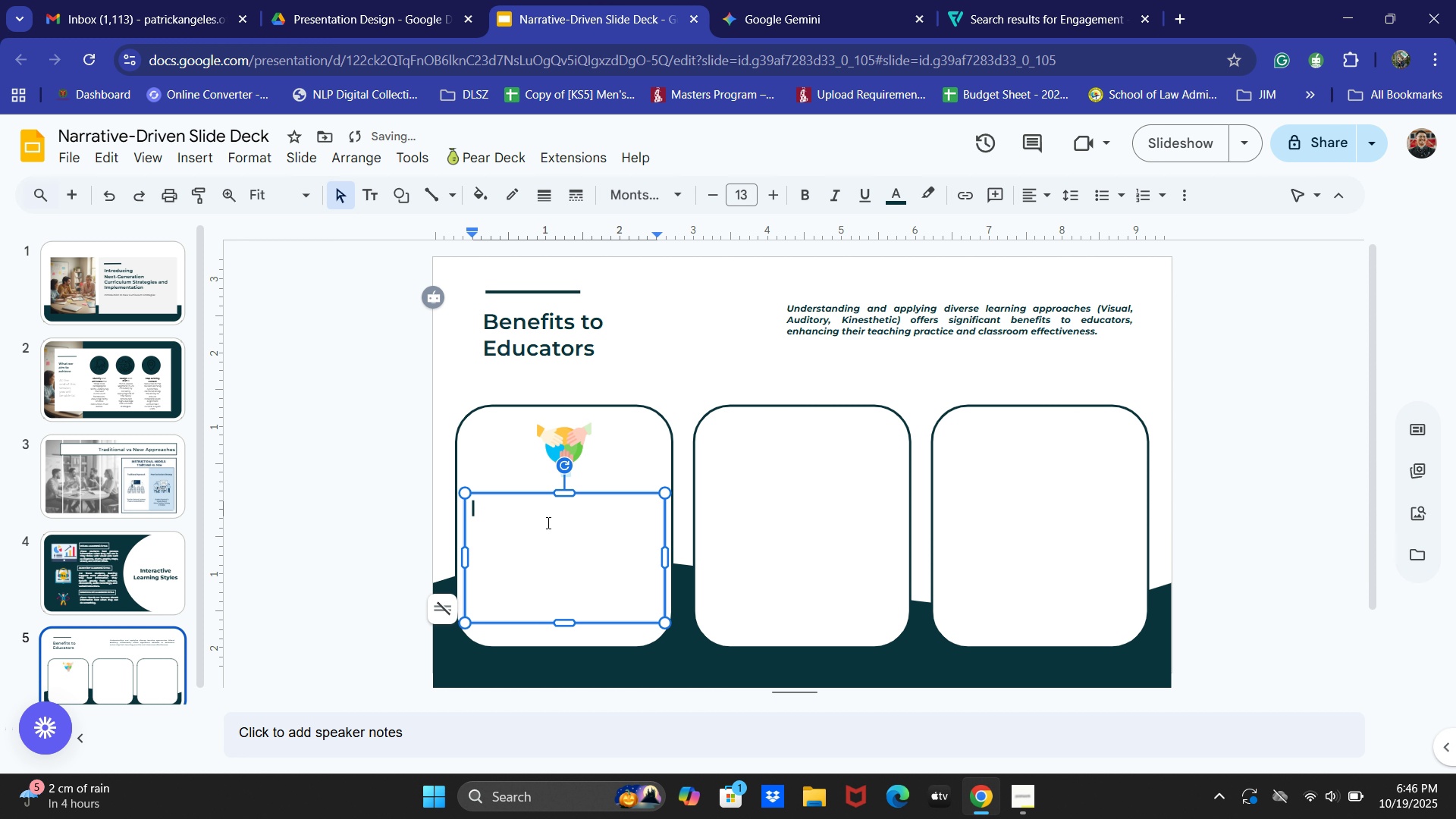 
key(Control+V)
 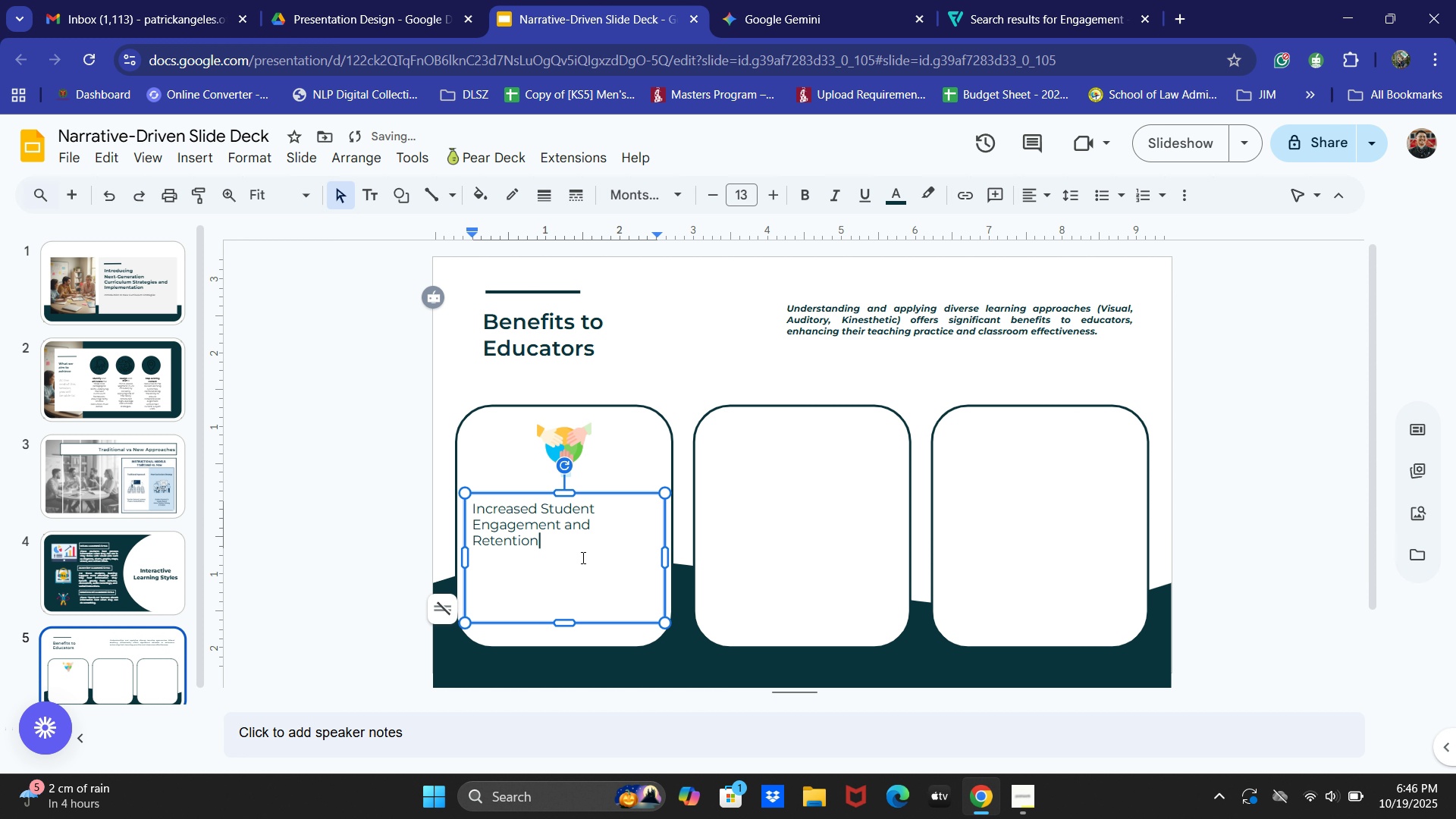 
left_click_drag(start_coordinate=[570, 548], to_coordinate=[469, 511])
 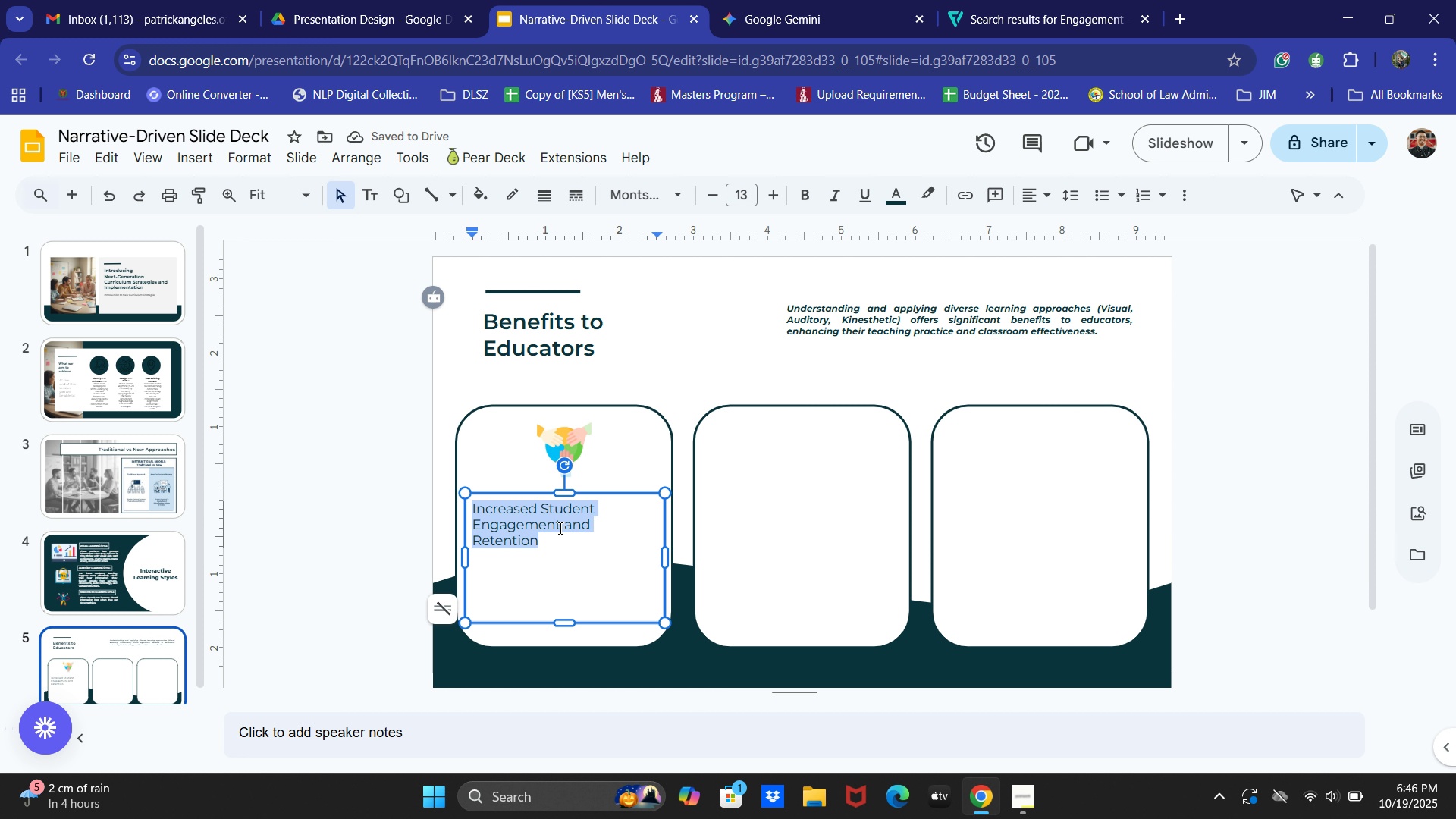 
key(Control+B)
 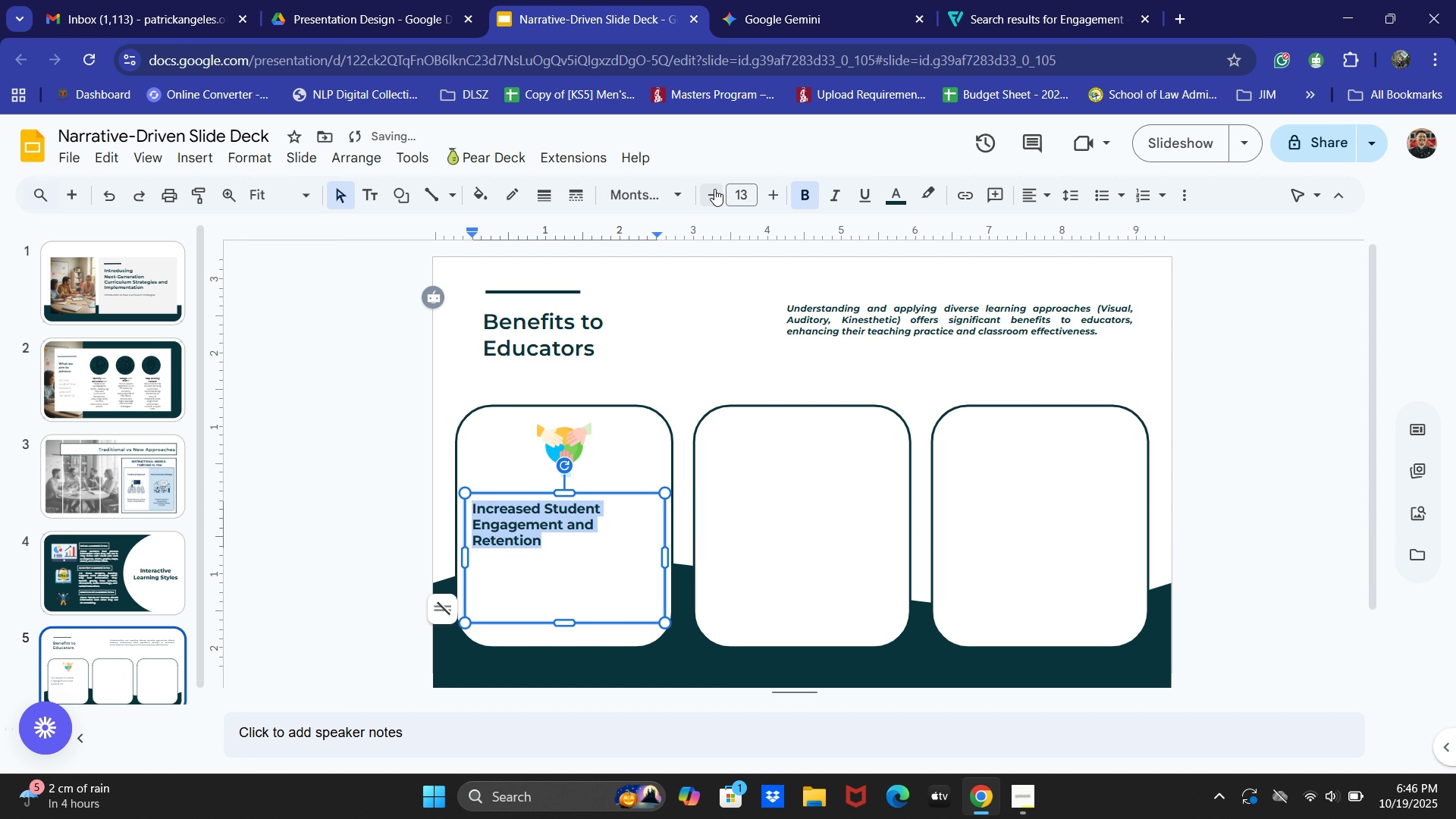 
double_click([713, 190])
 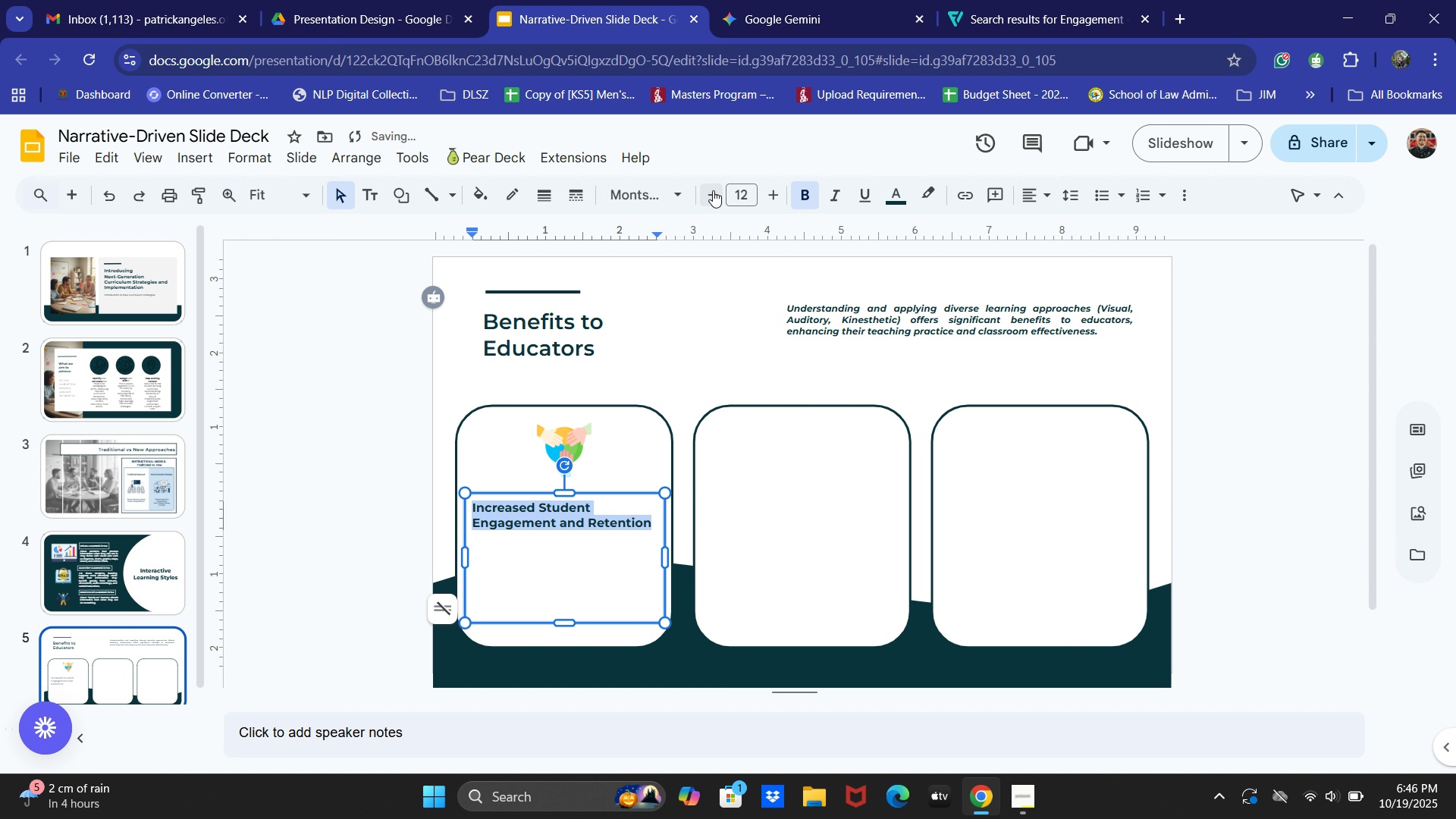 
triple_click([713, 190])
 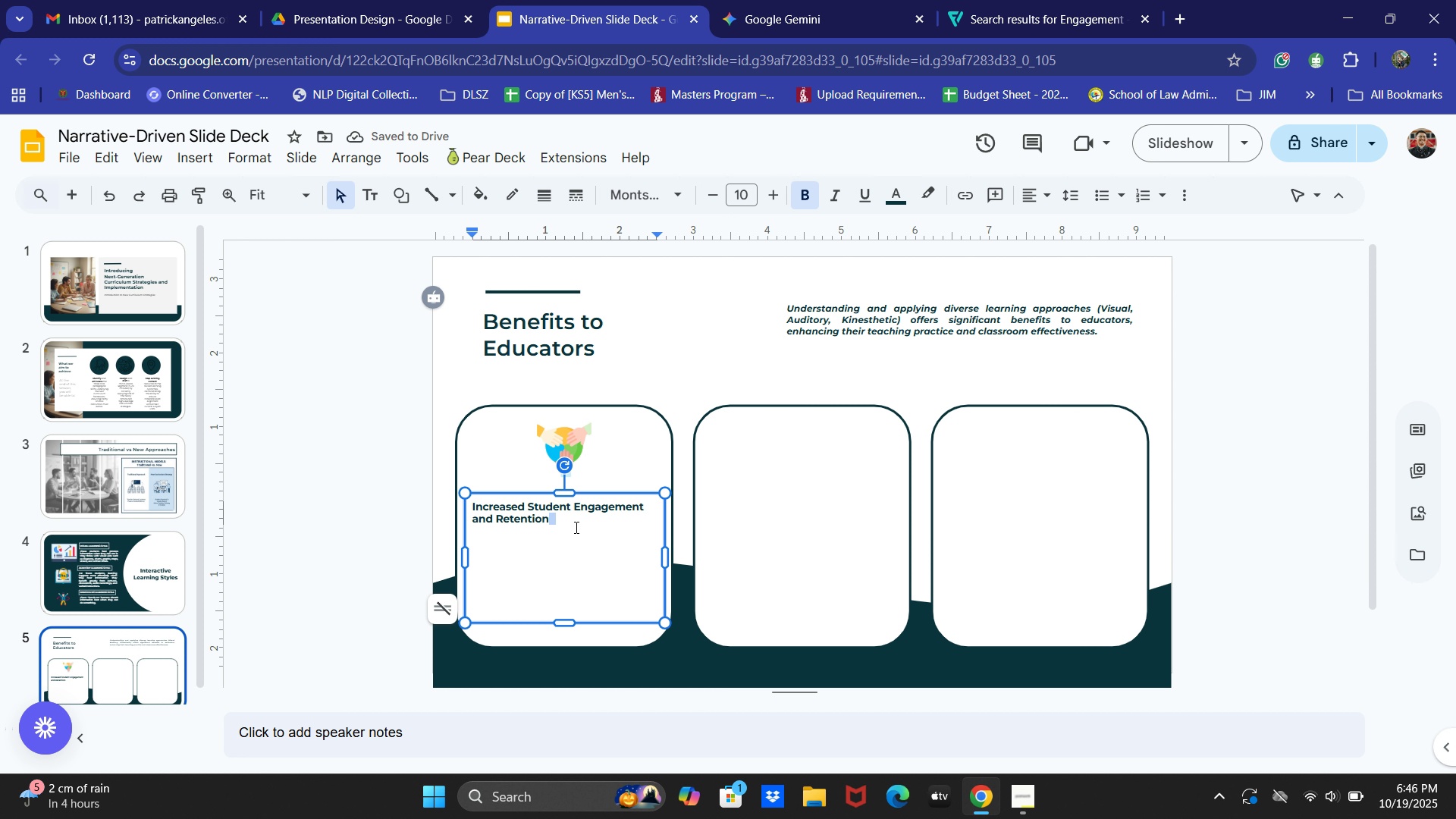 
left_click([575, 527])
 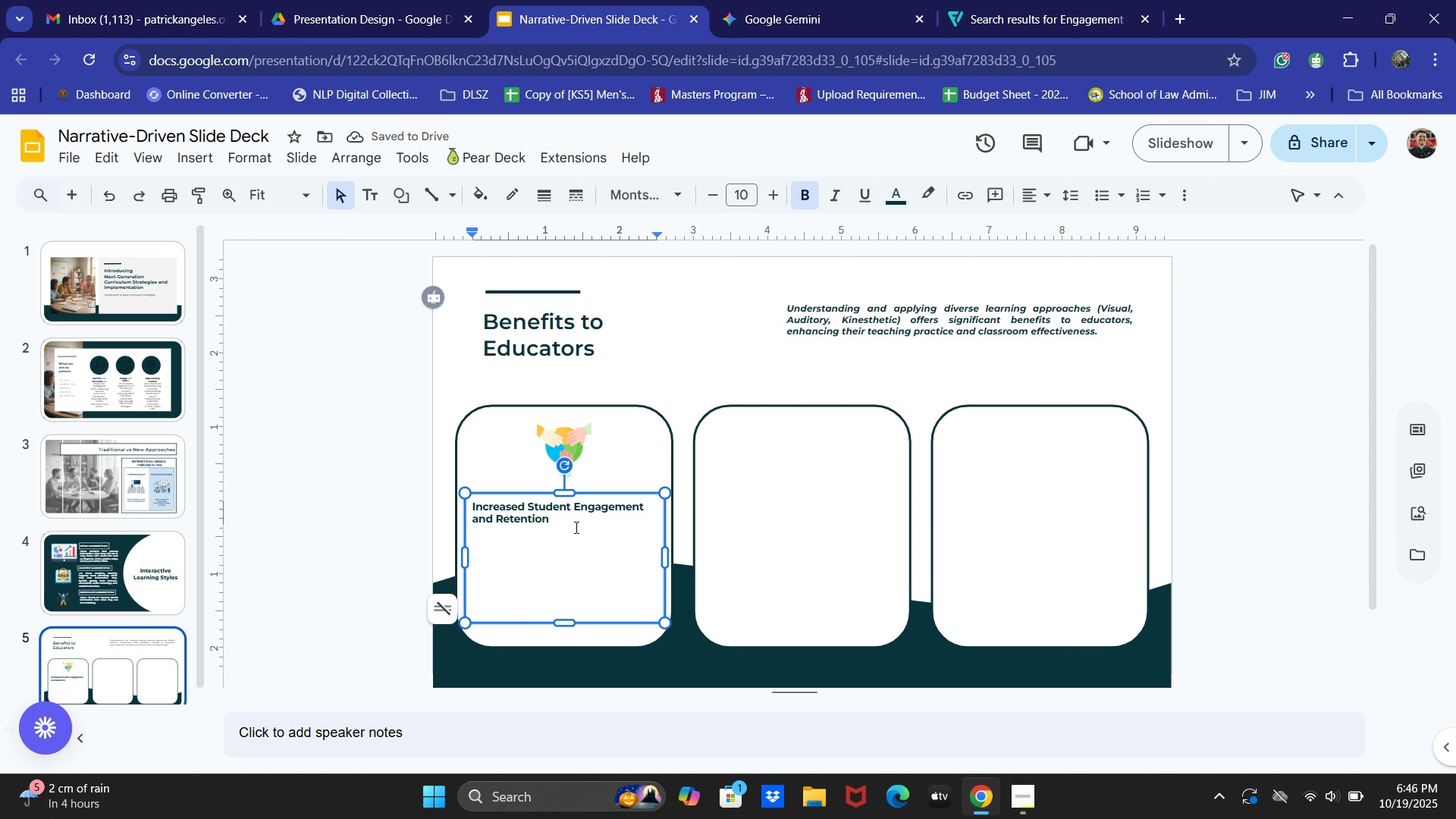 
key(Enter)
 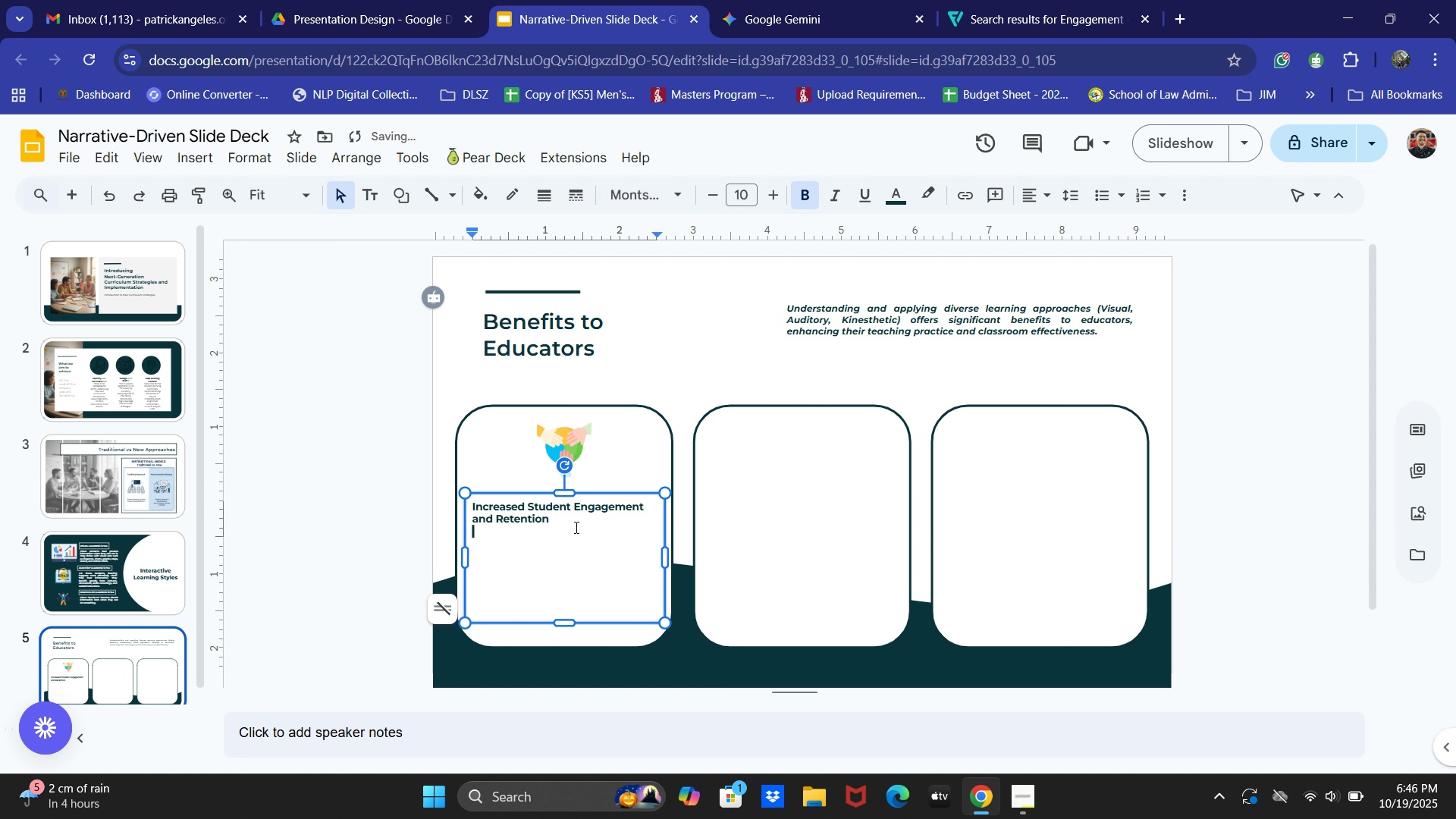 
key(Enter)
 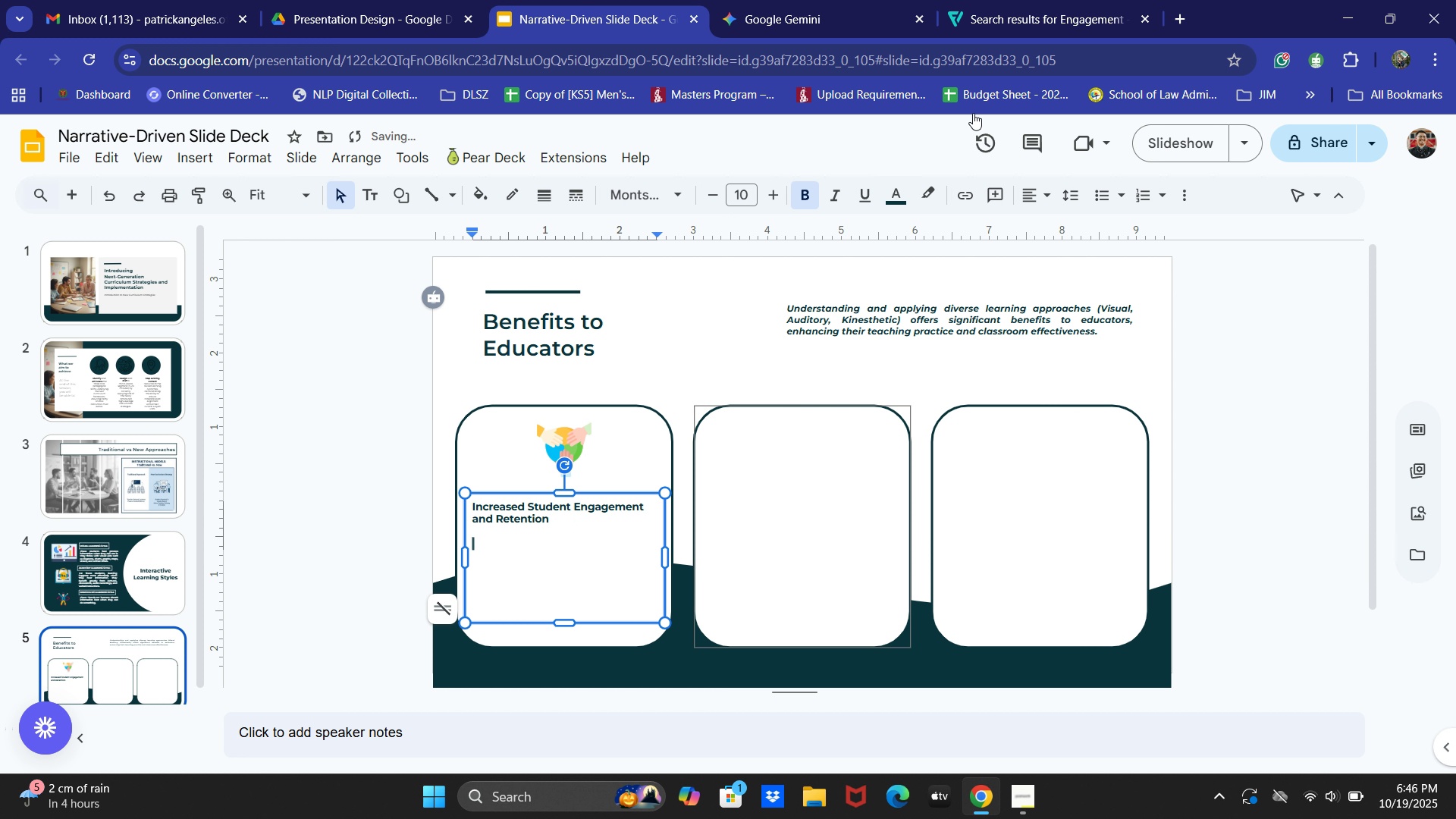 
left_click([1030, 0])
 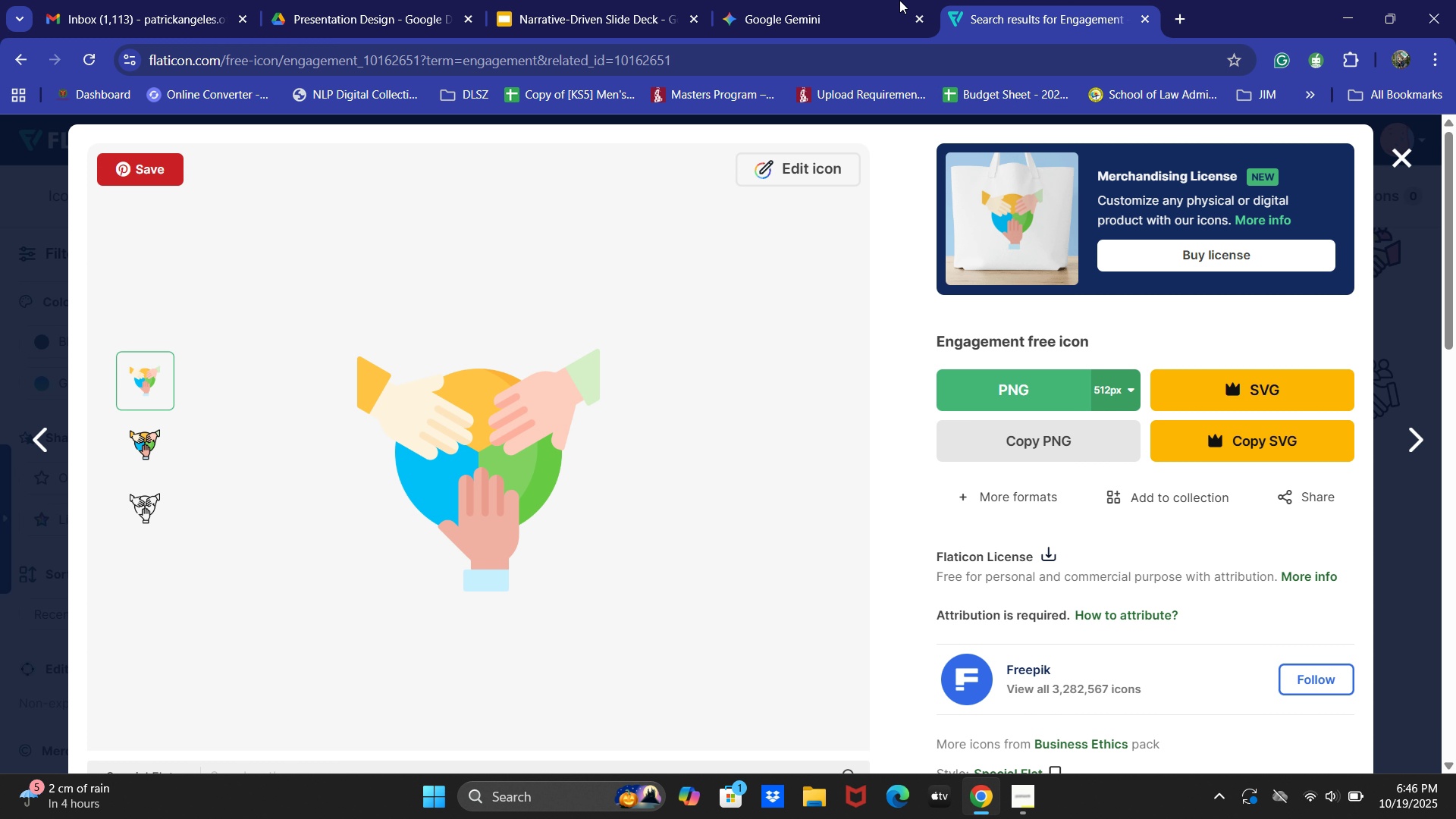 
left_click([855, 0])
 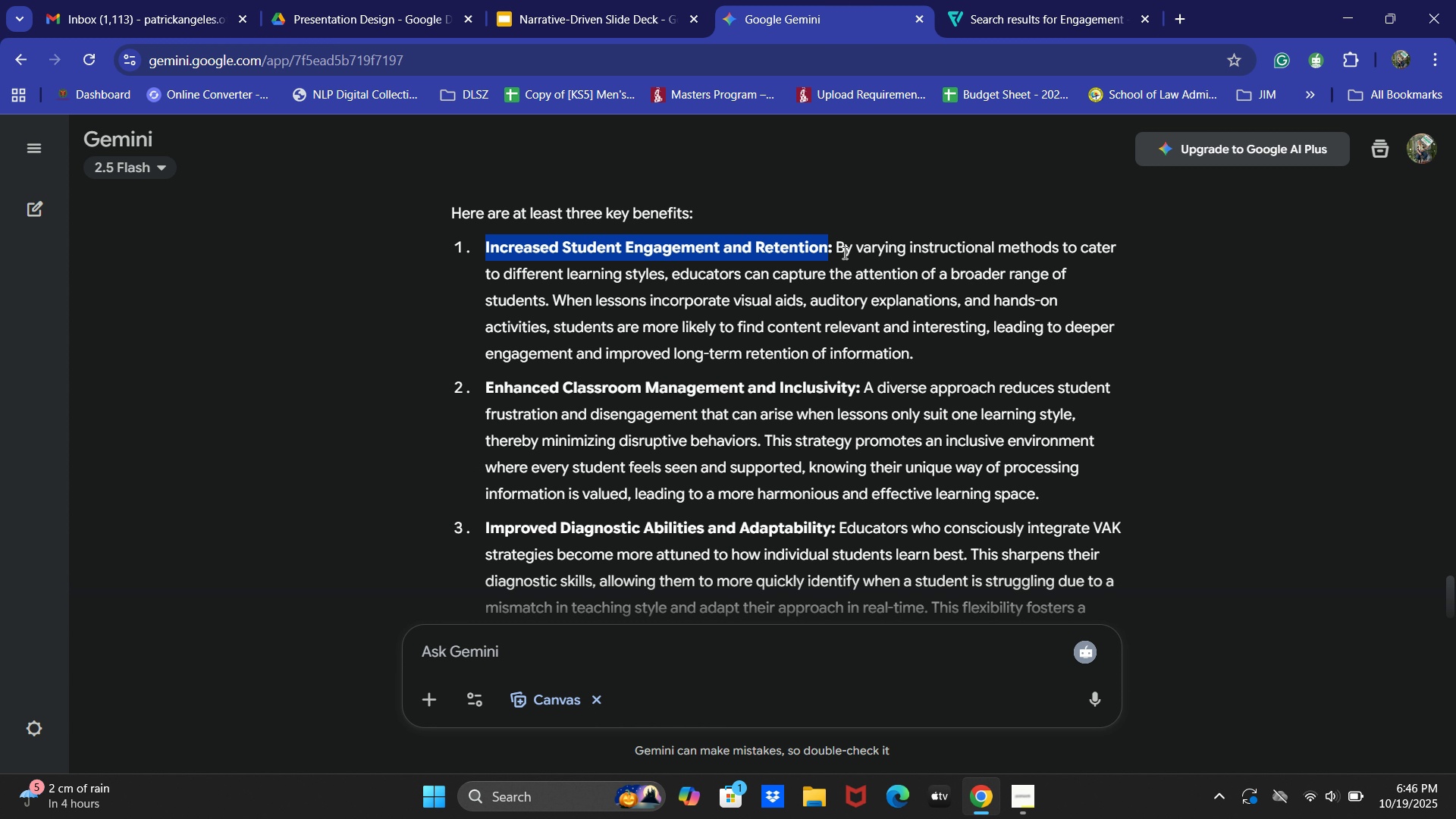 
left_click_drag(start_coordinate=[841, 250], to_coordinate=[548, 295])
 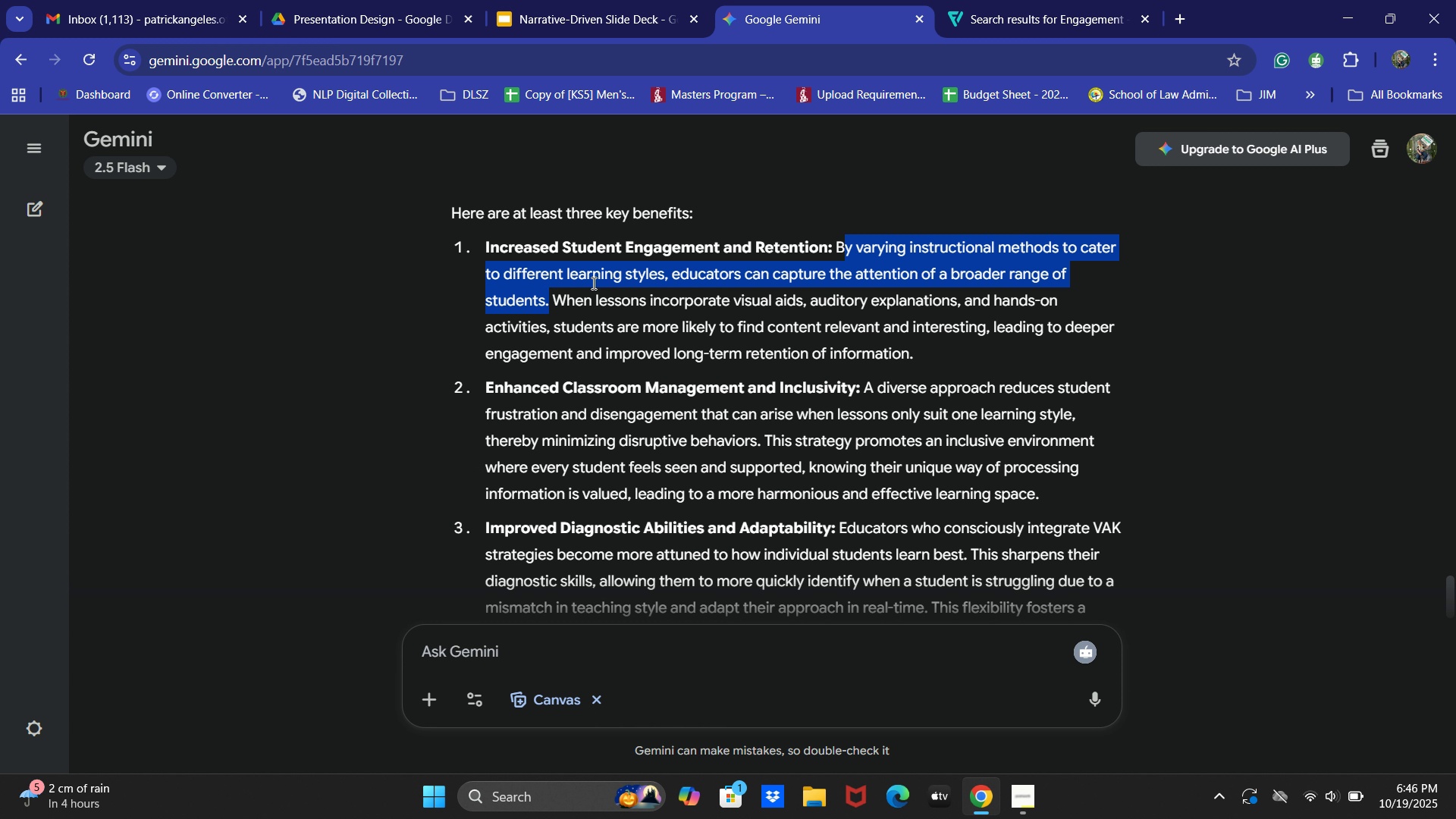 
key(Control+C)
 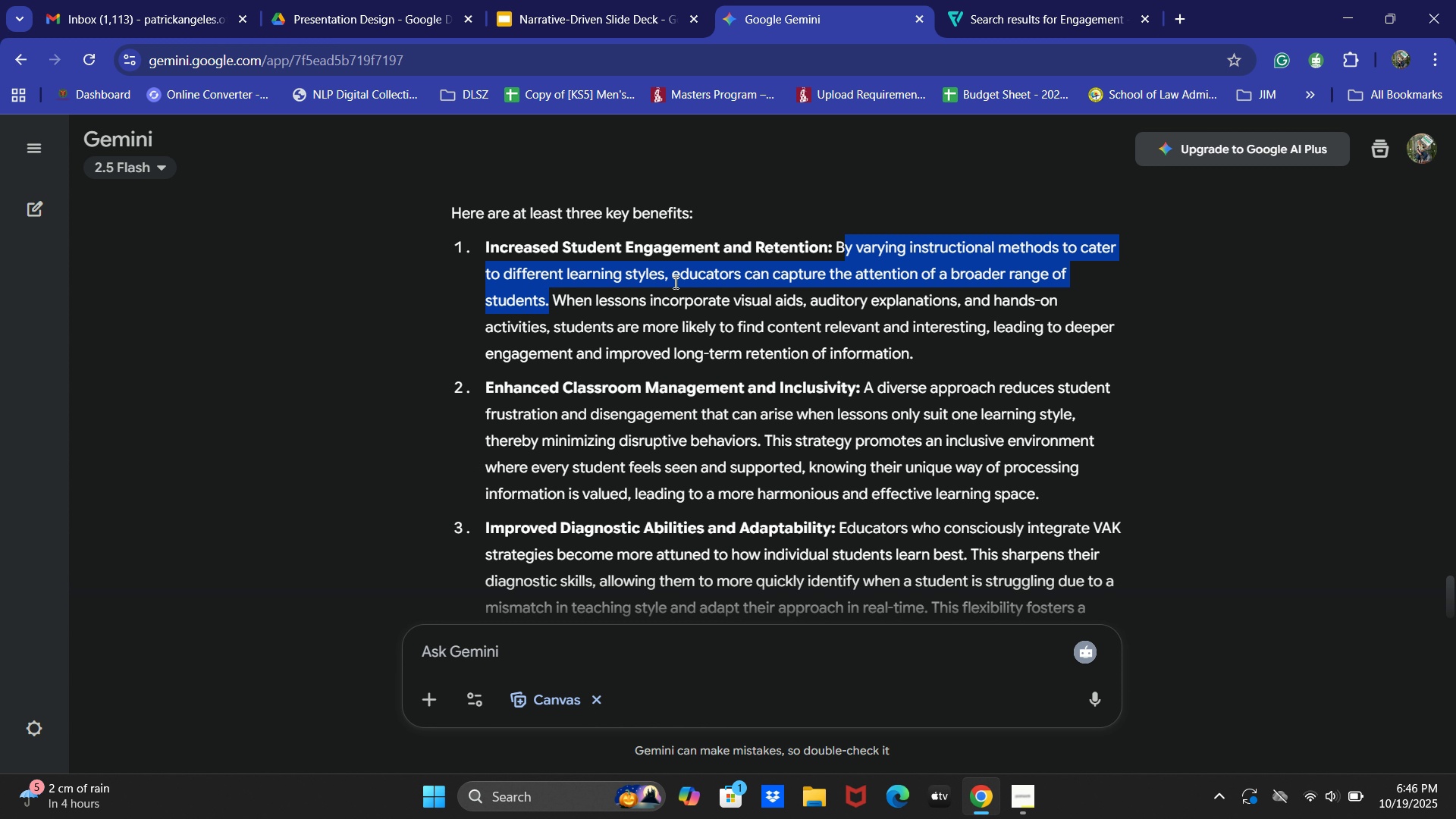 
key(Control+C)
 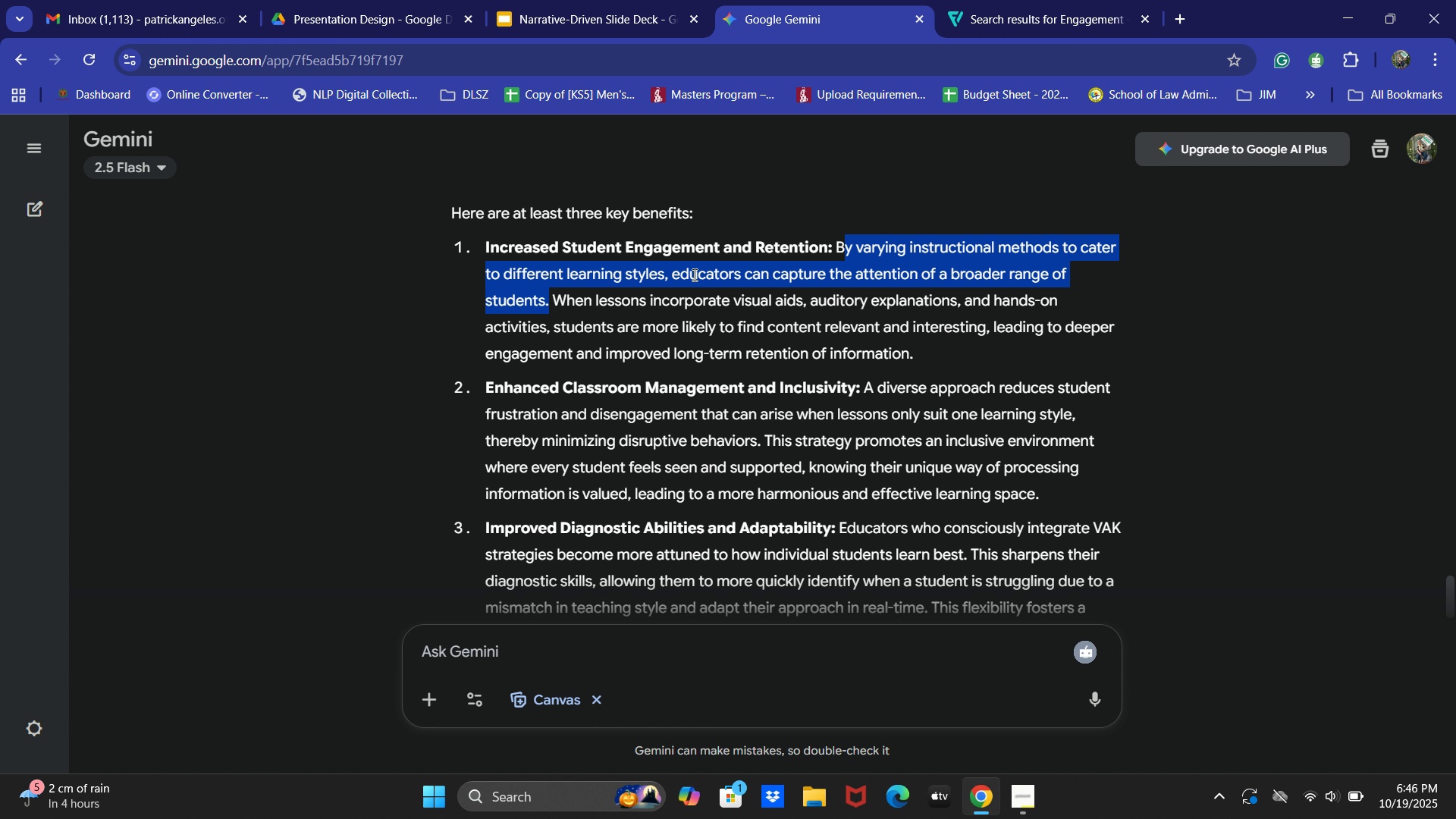 
key(Control+C)
 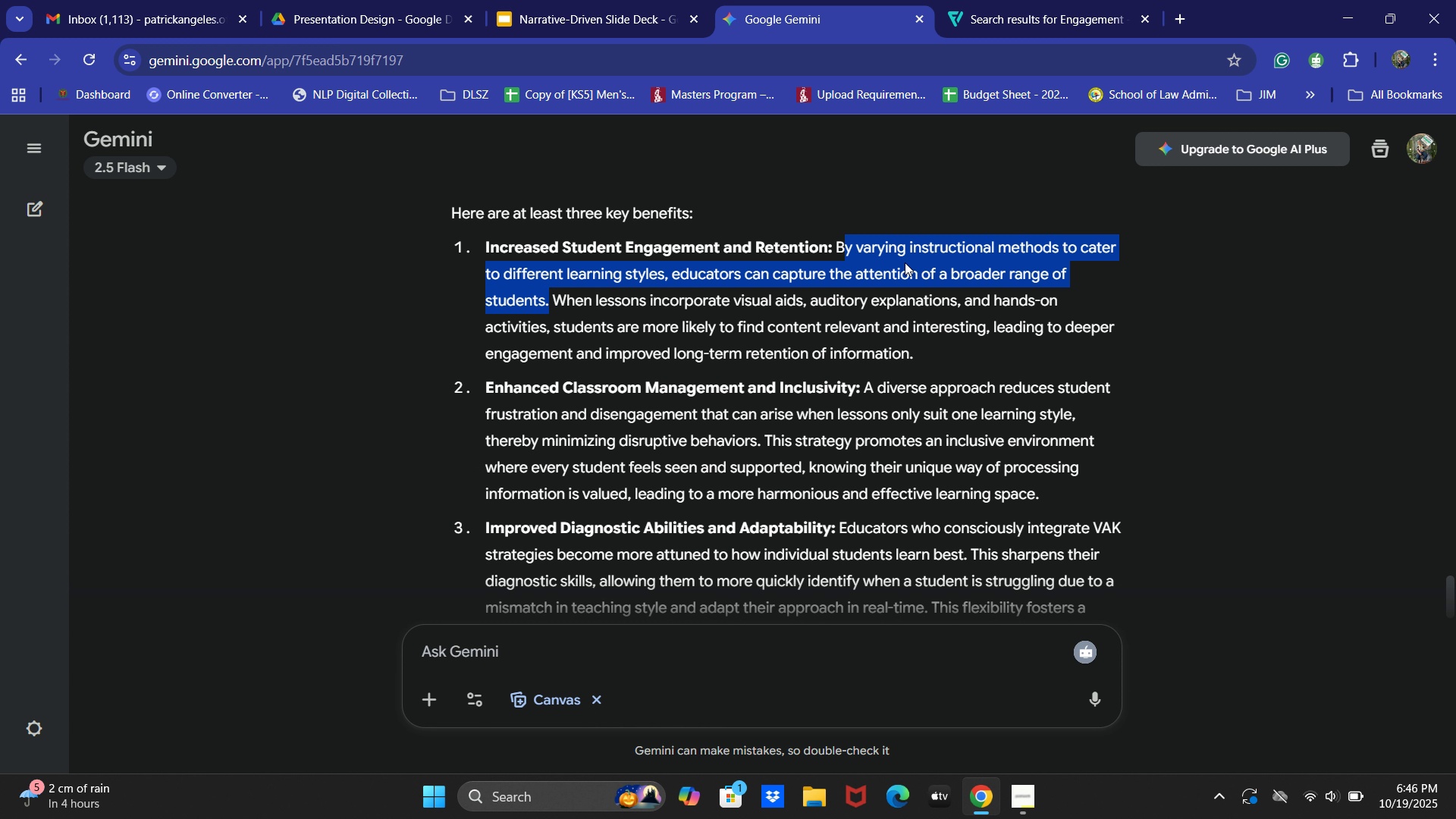 
left_click([908, 257])
 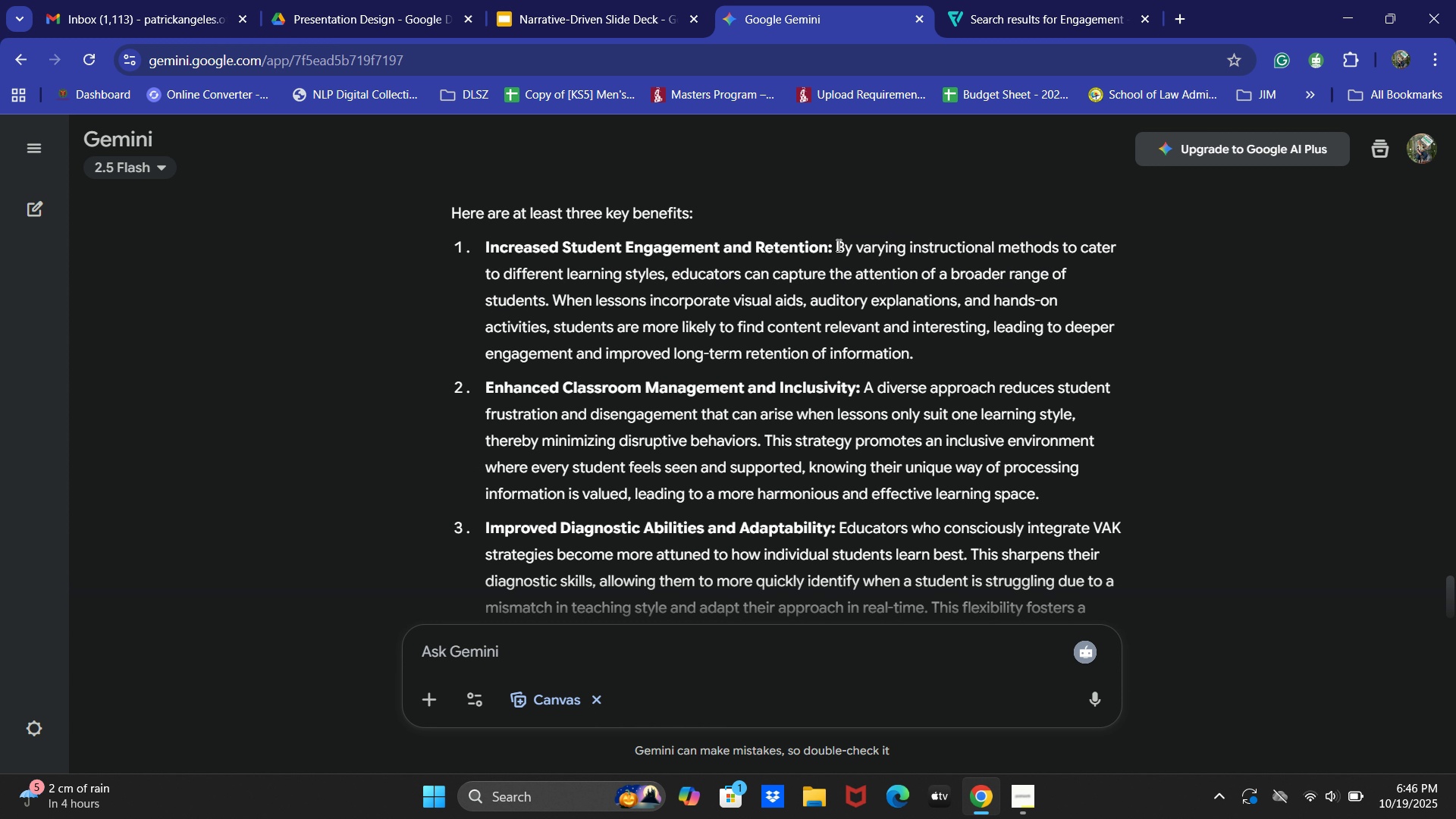 
left_click_drag(start_coordinate=[836, 241], to_coordinate=[549, 297])
 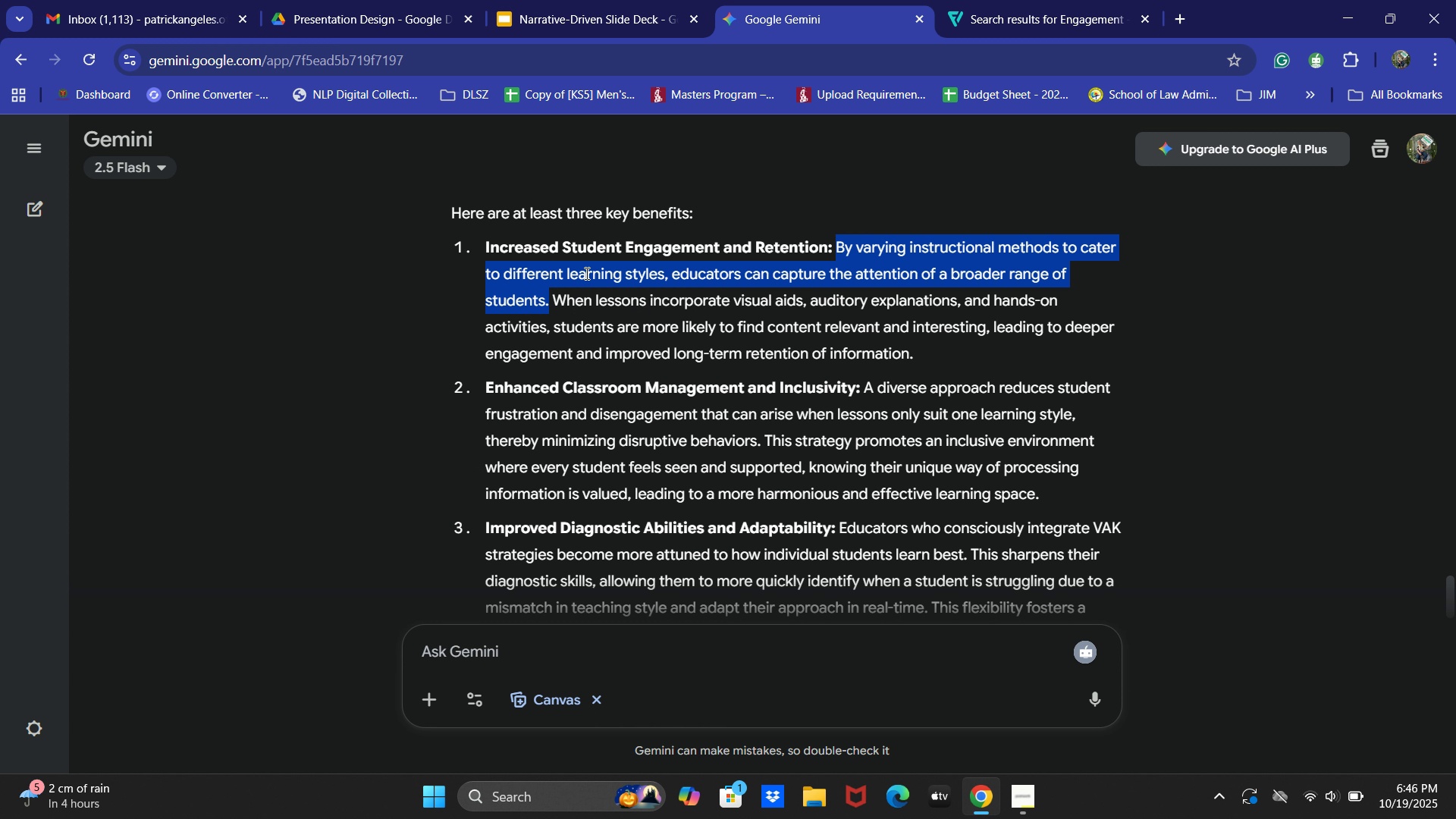 
key(Control+C)
 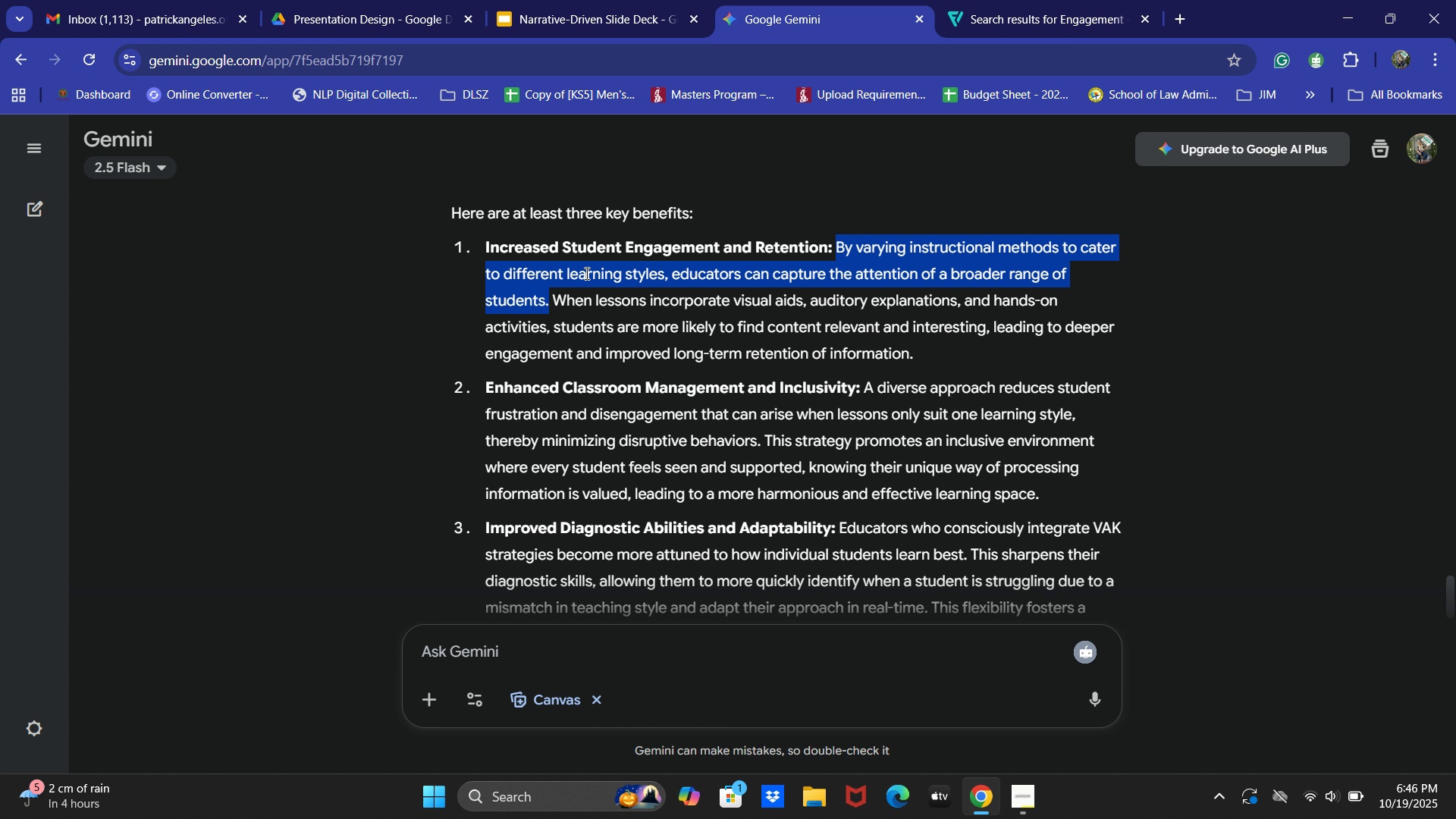 
key(Control+C)
 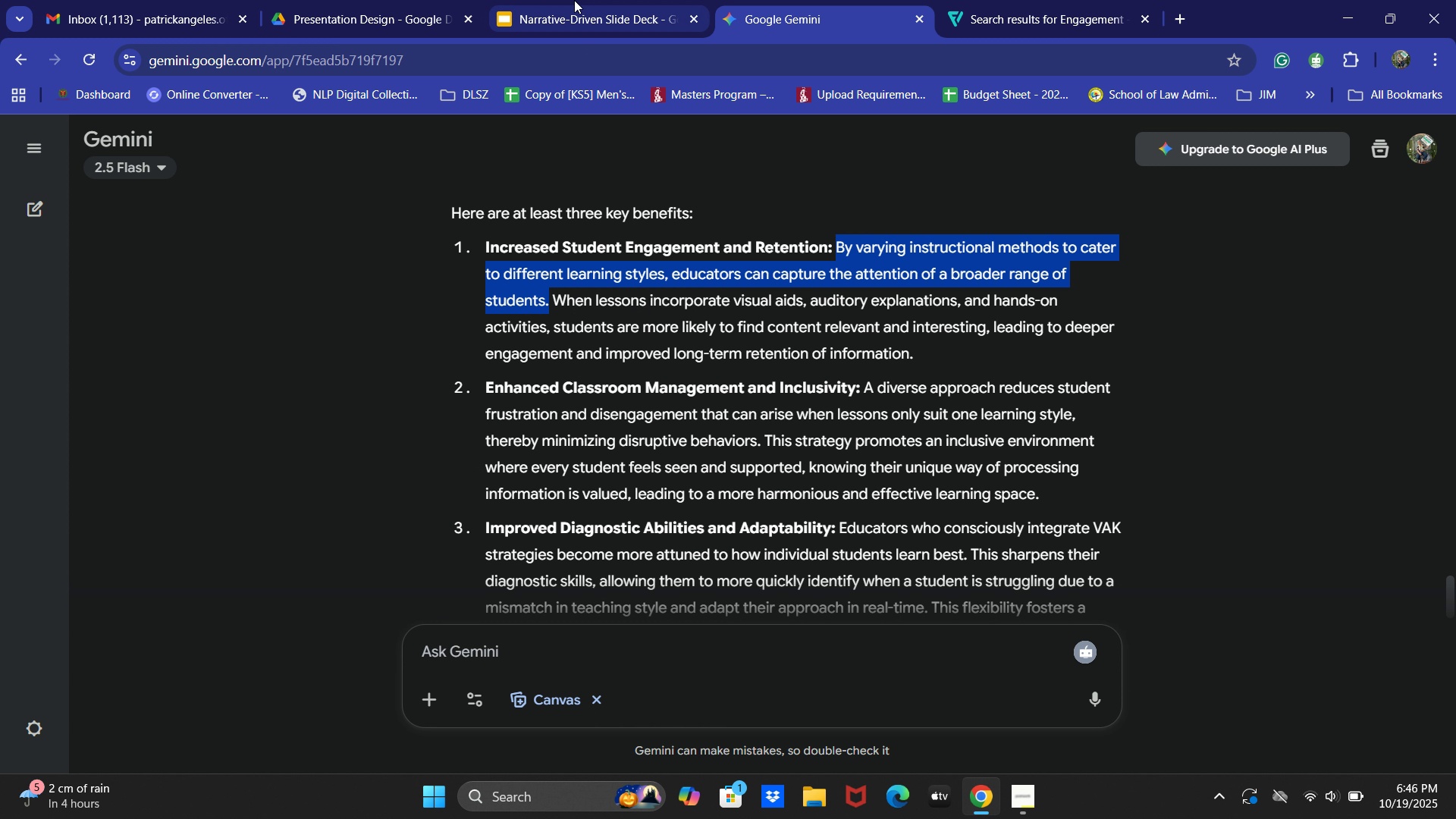 
left_click([574, 0])
 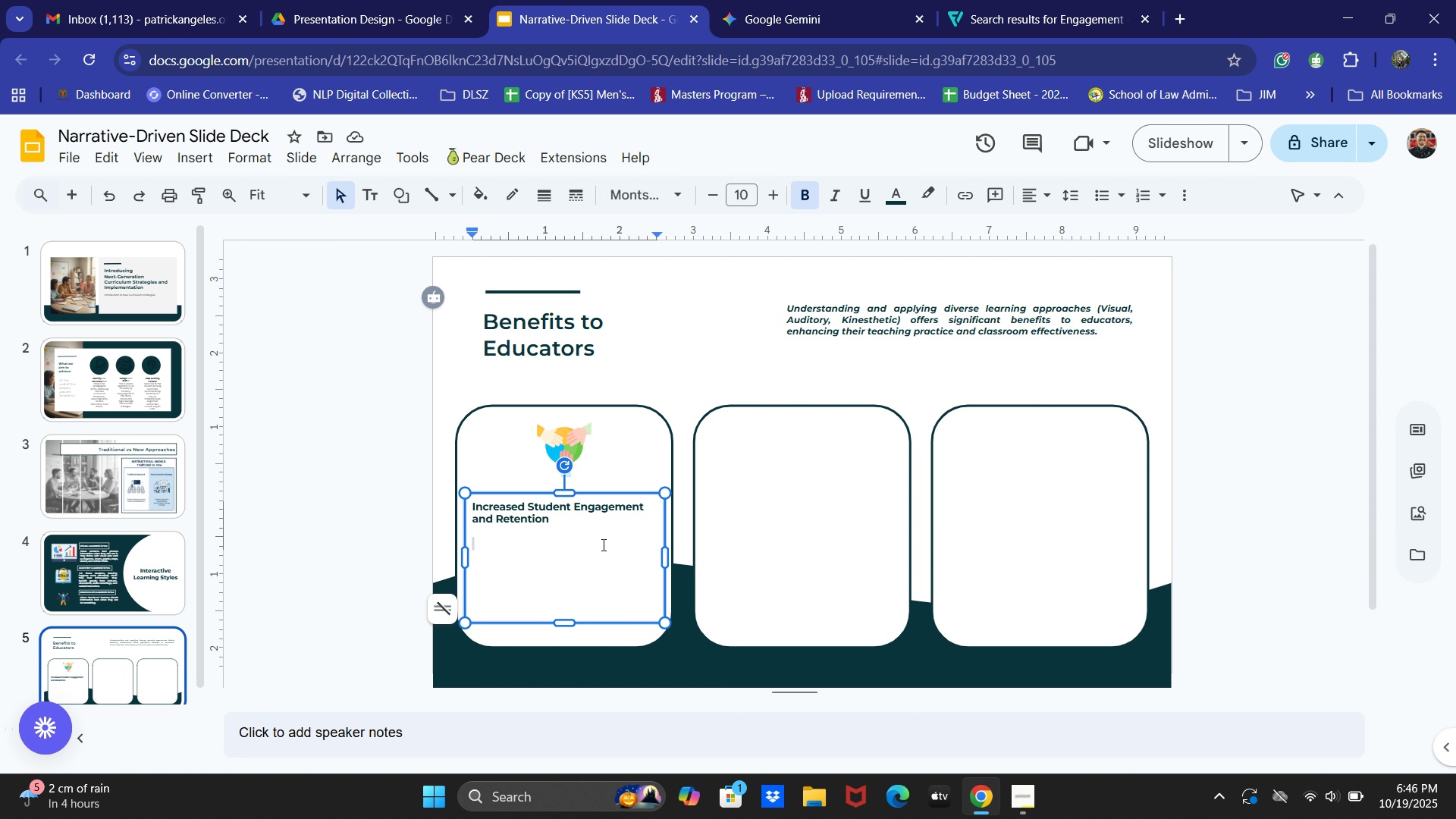 
key(Control+V)
 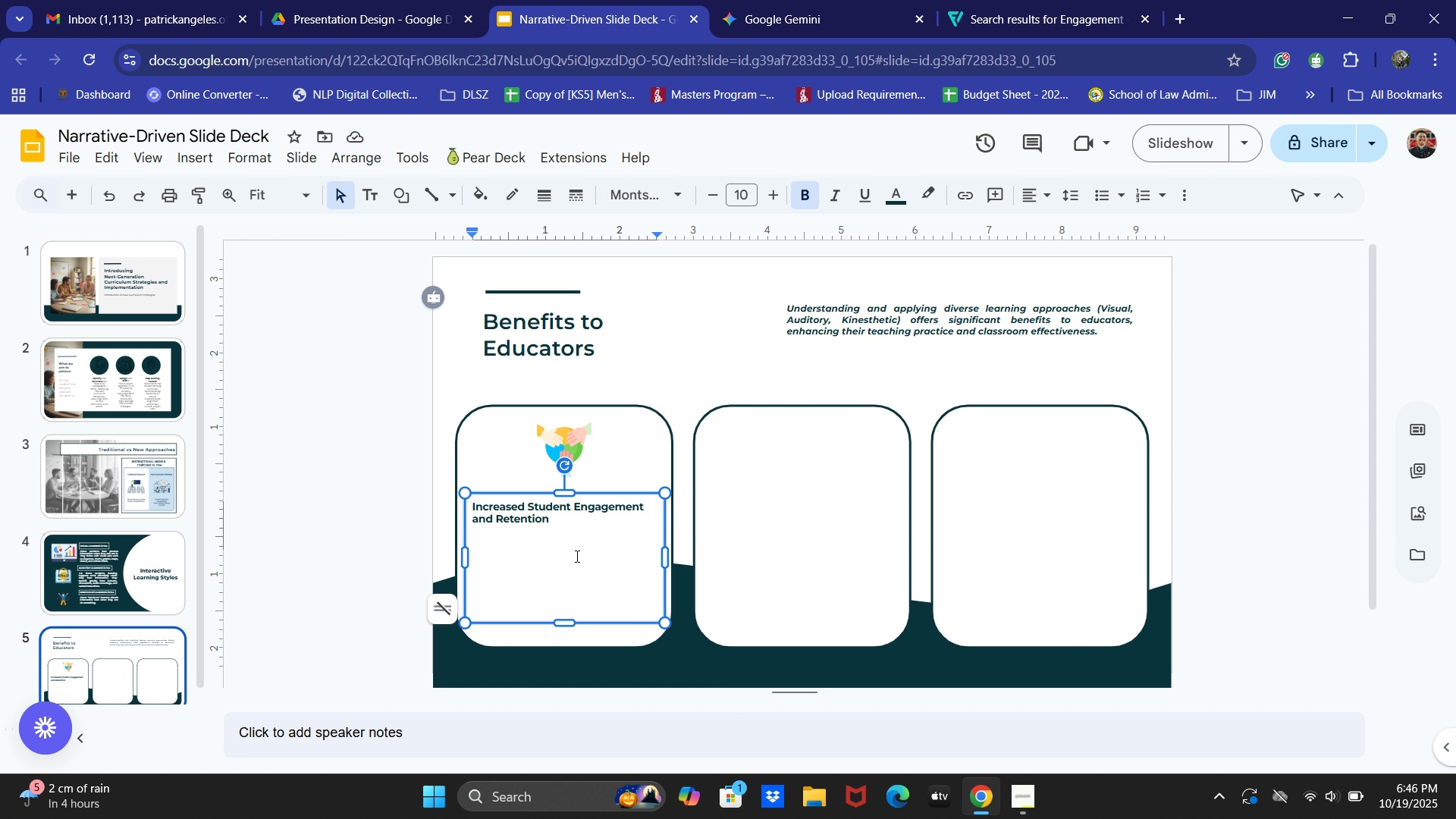 
left_click_drag(start_coordinate=[548, 595], to_coordinate=[466, 543])
 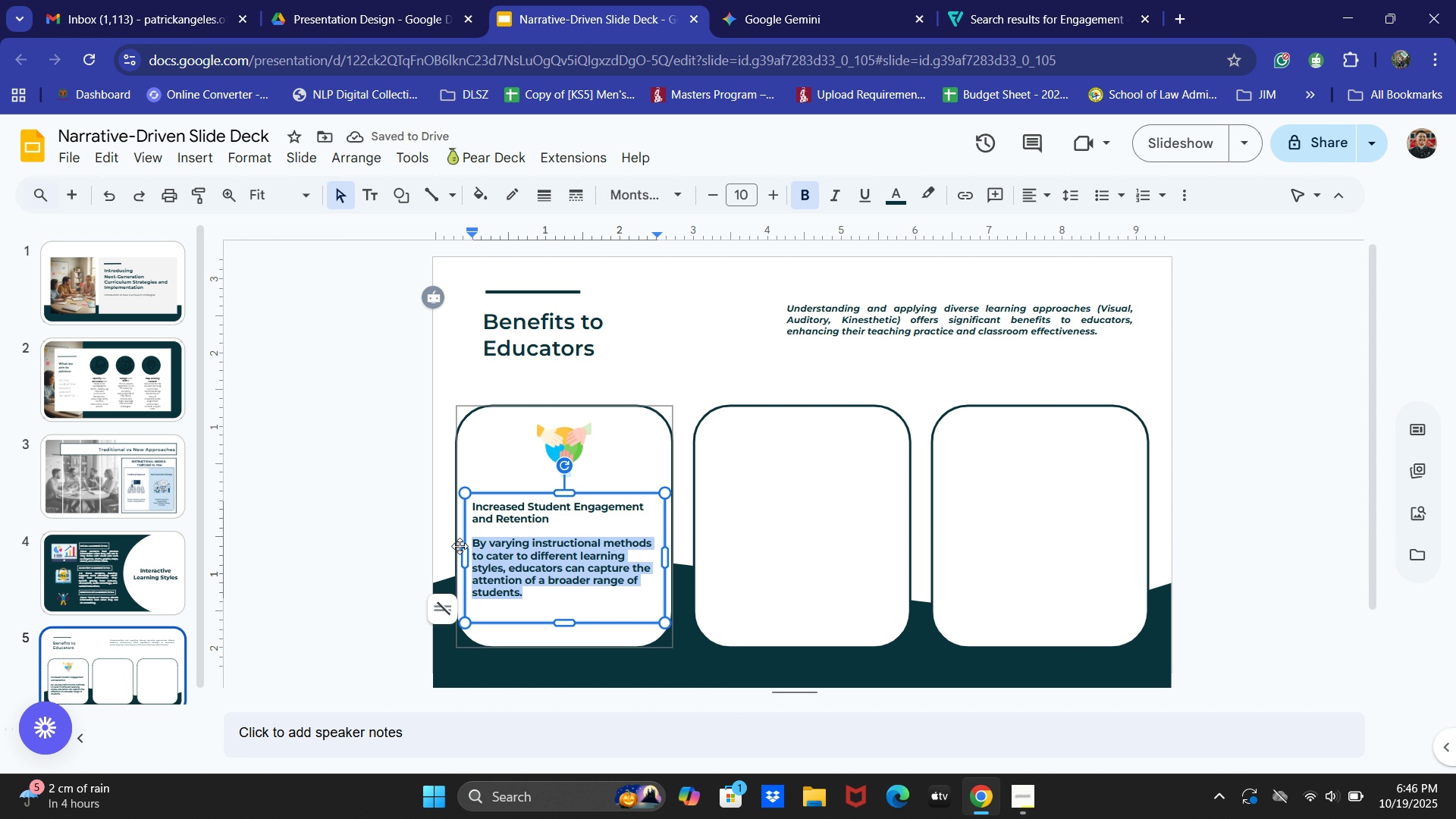 
key(Control+B)
 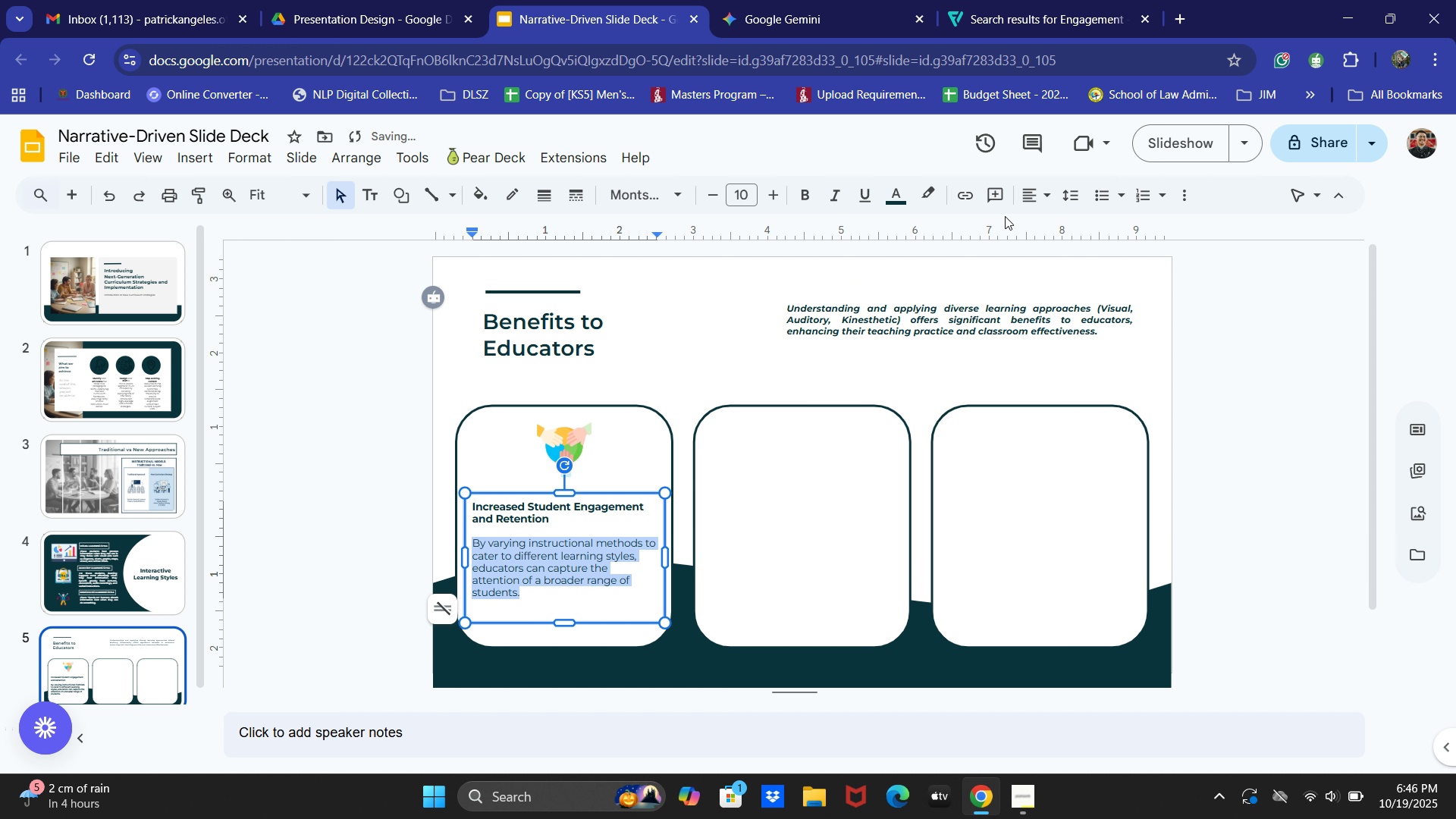 
left_click([1028, 194])
 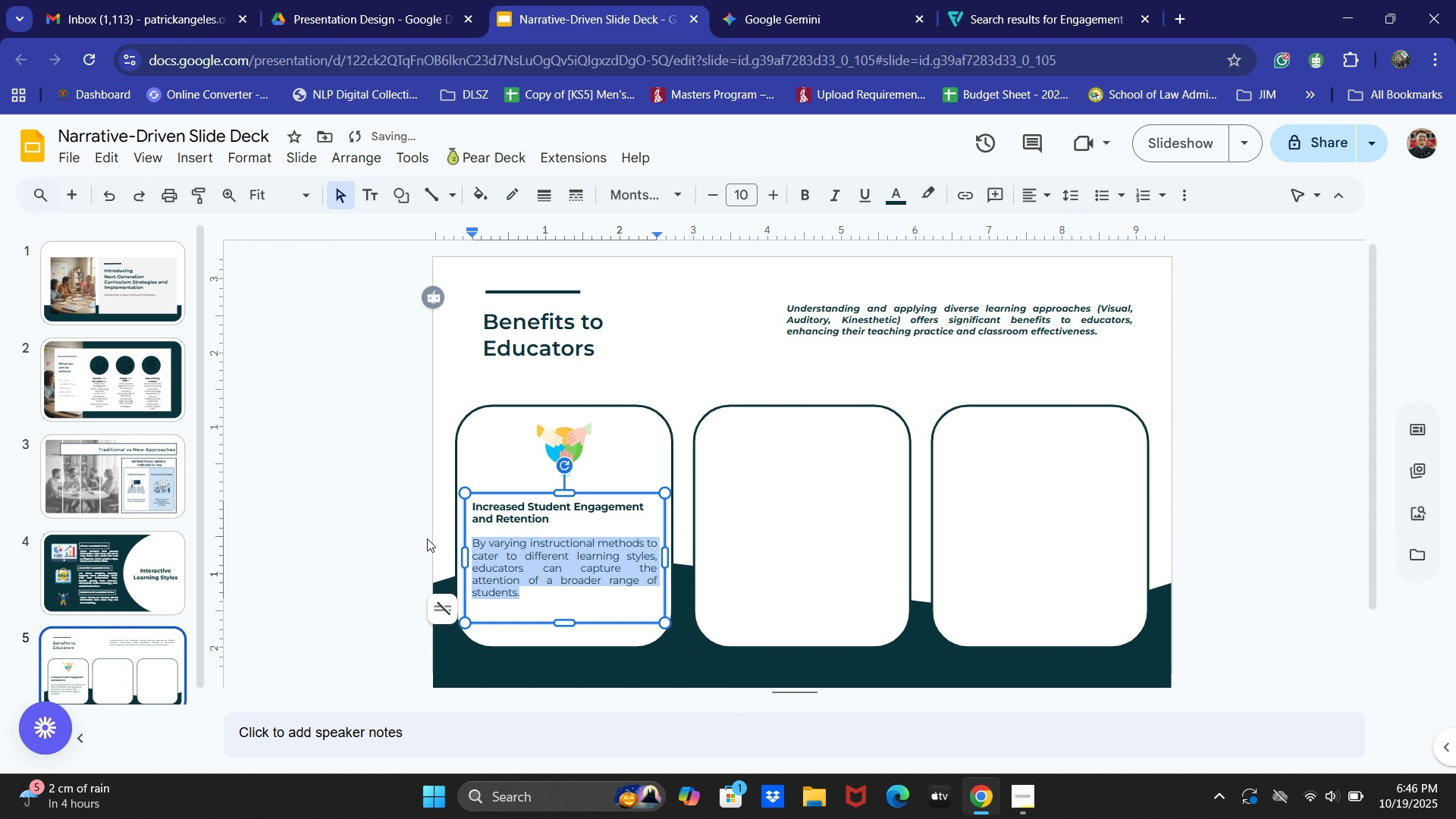 
left_click([409, 516])
 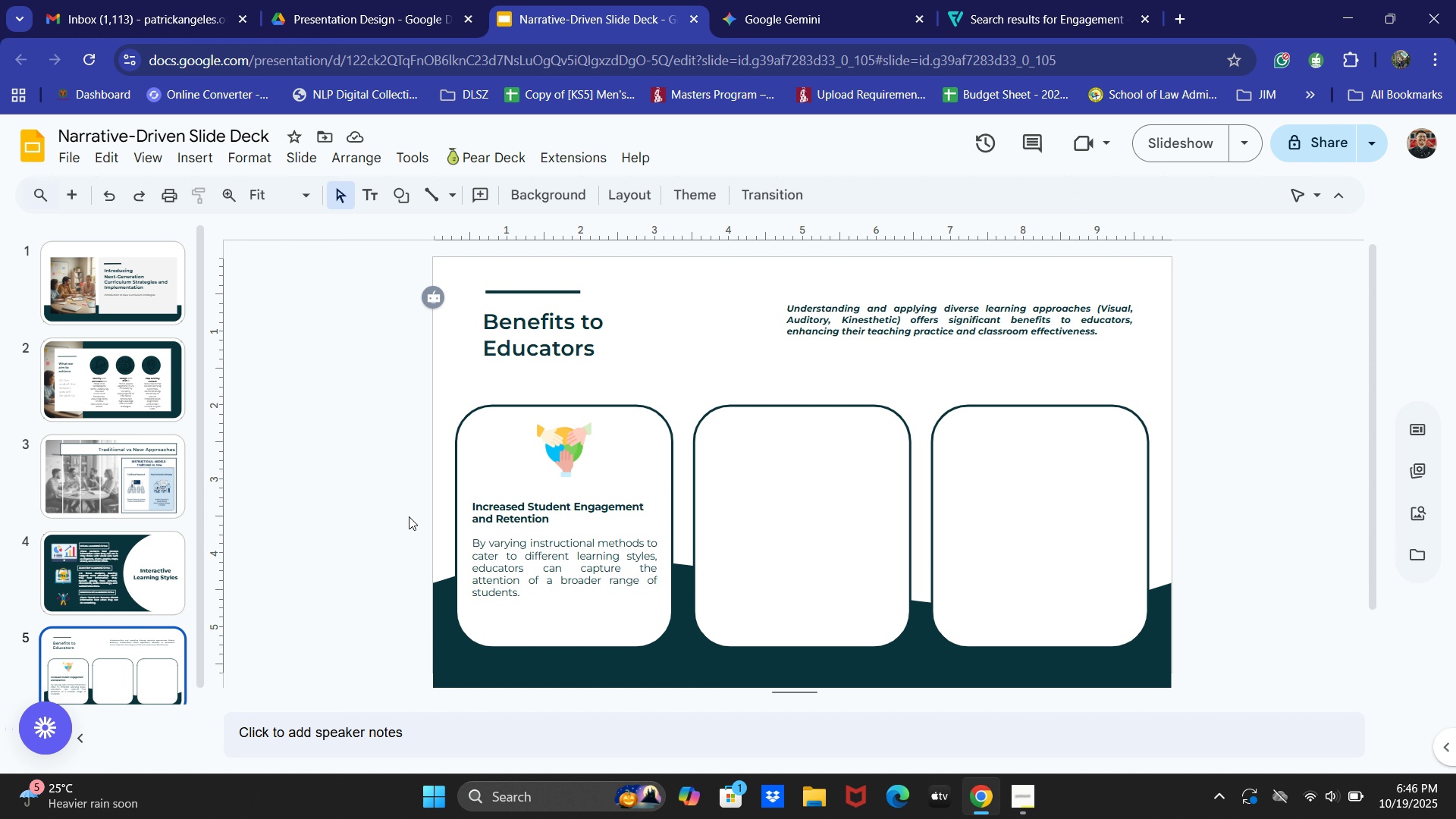 
wait(8.09)
 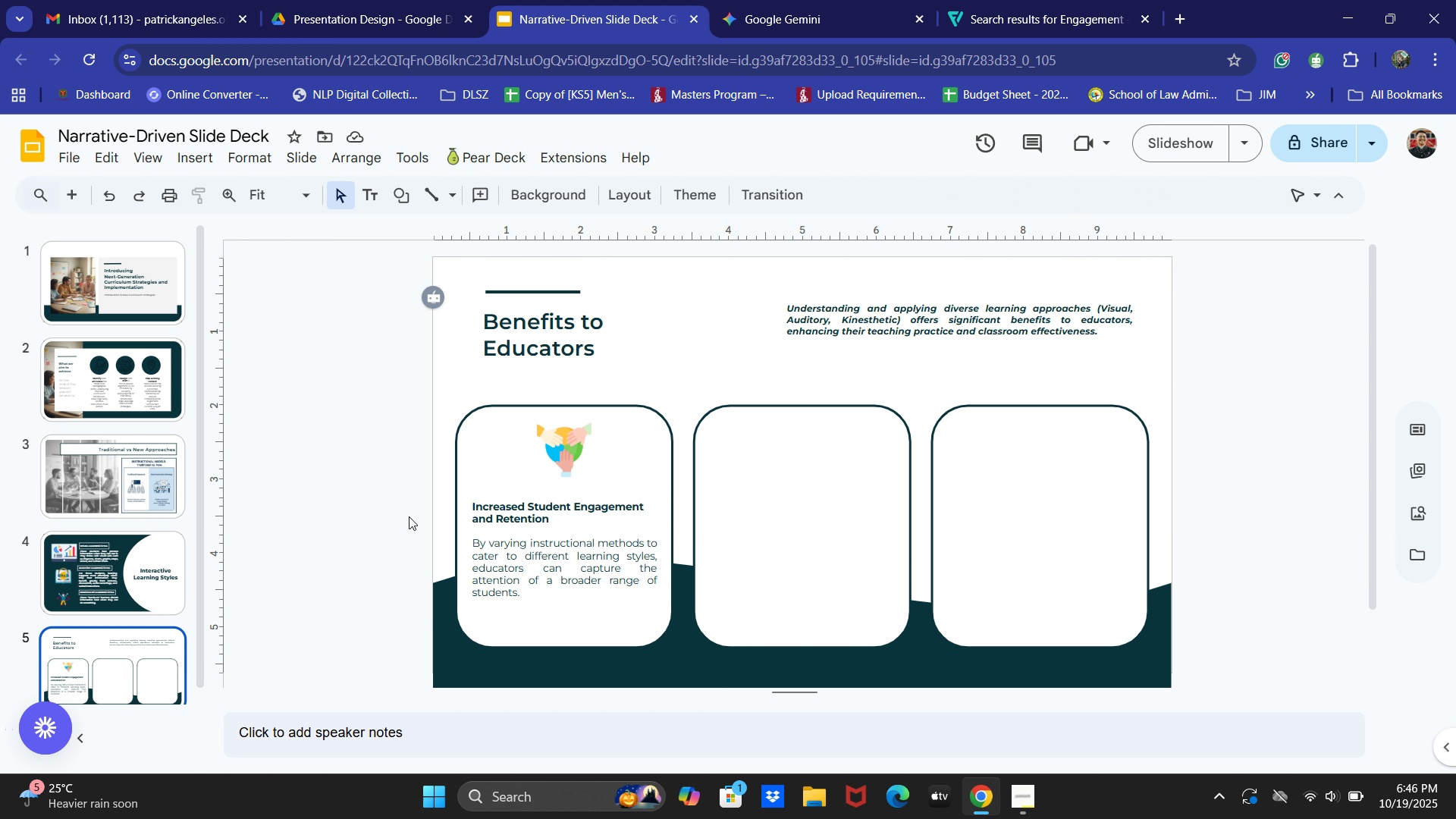 
left_click([1031, 793])